 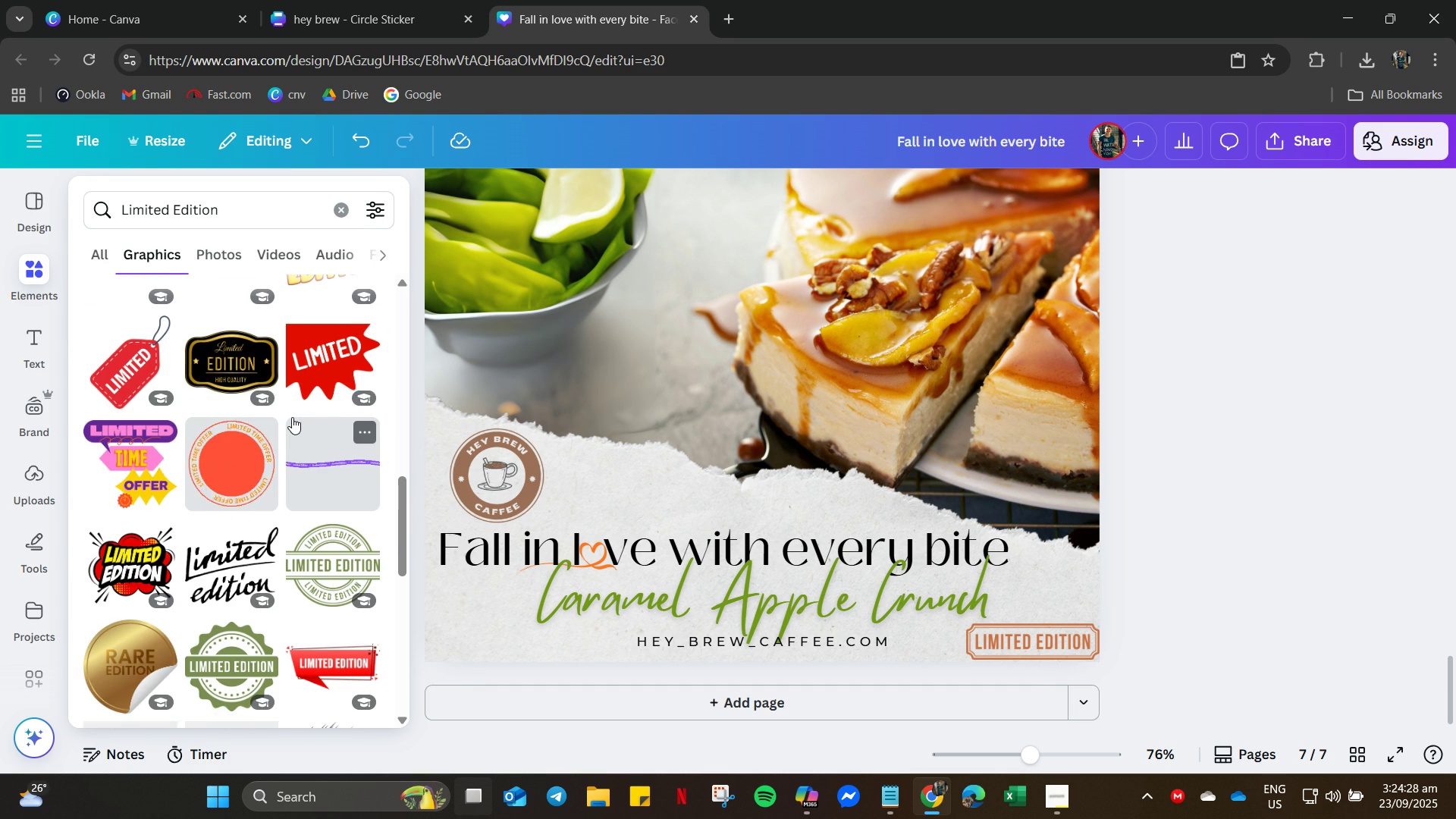 
scroll: coordinate [637, 452], scroll_direction: up, amount: 8.0
 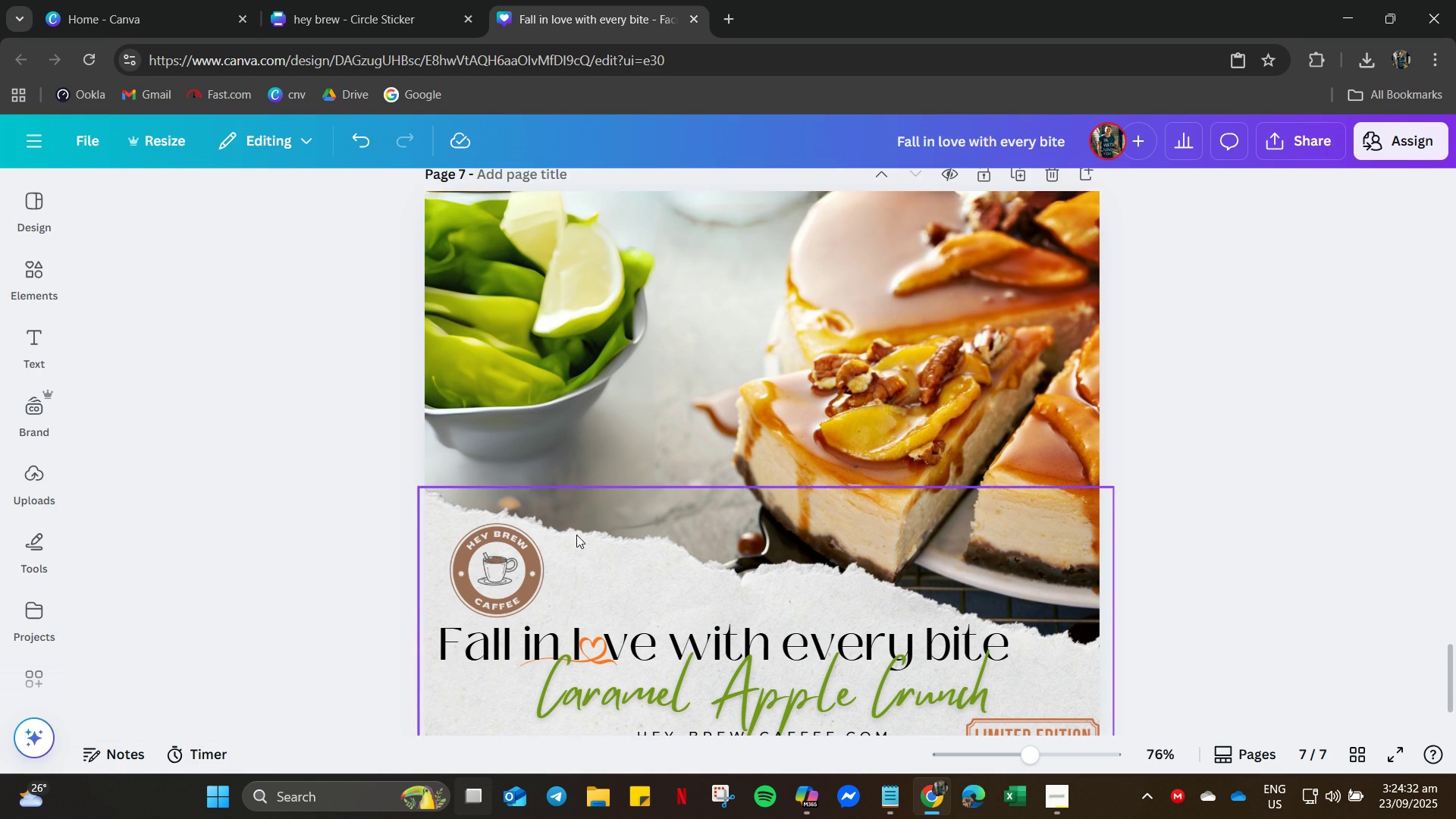 
scroll: coordinate [406, 525], scroll_direction: down, amount: 4.0
 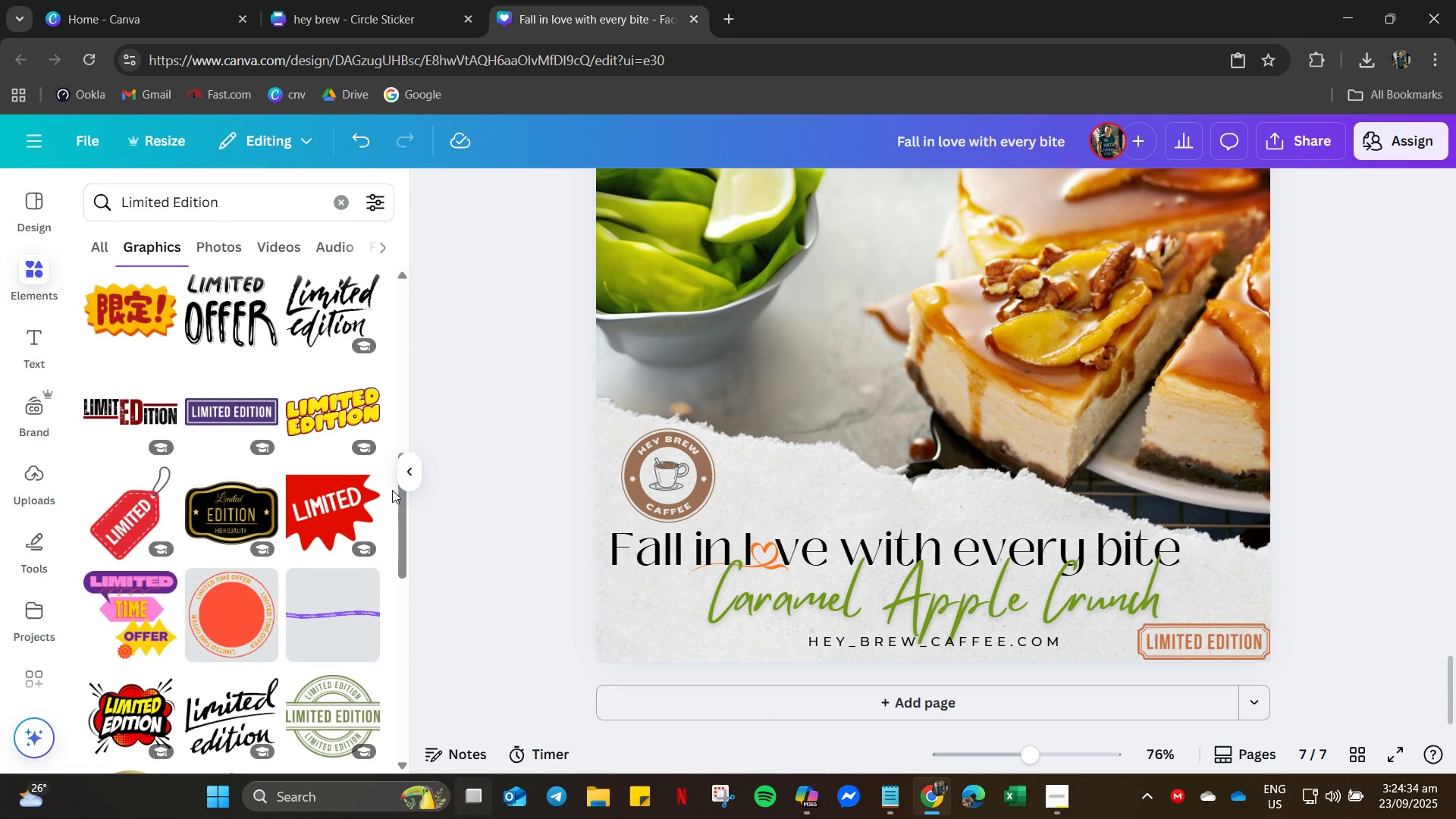 
left_click([297, 491])
 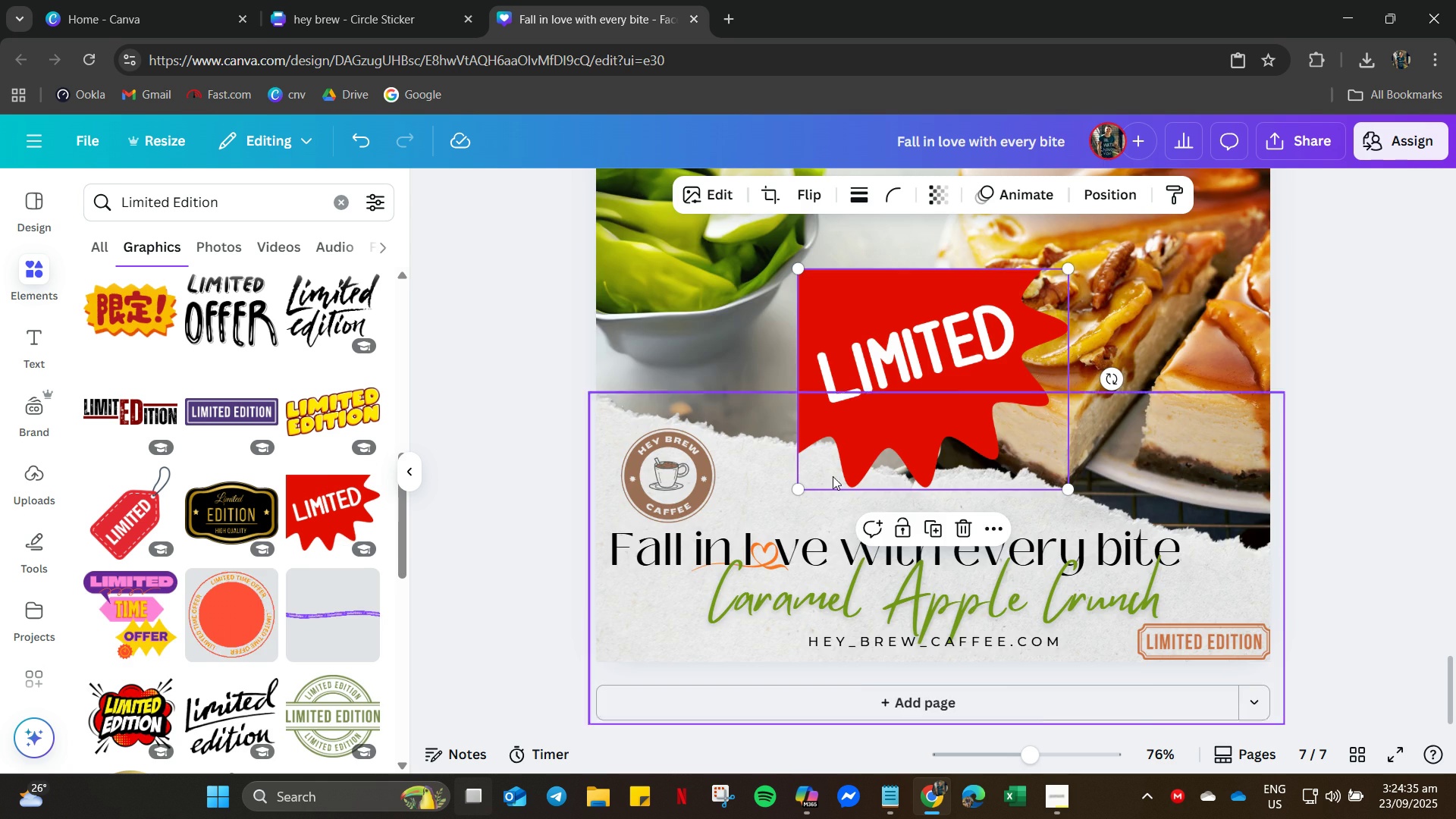 
scroll: coordinate [948, 469], scroll_direction: up, amount: 8.0